 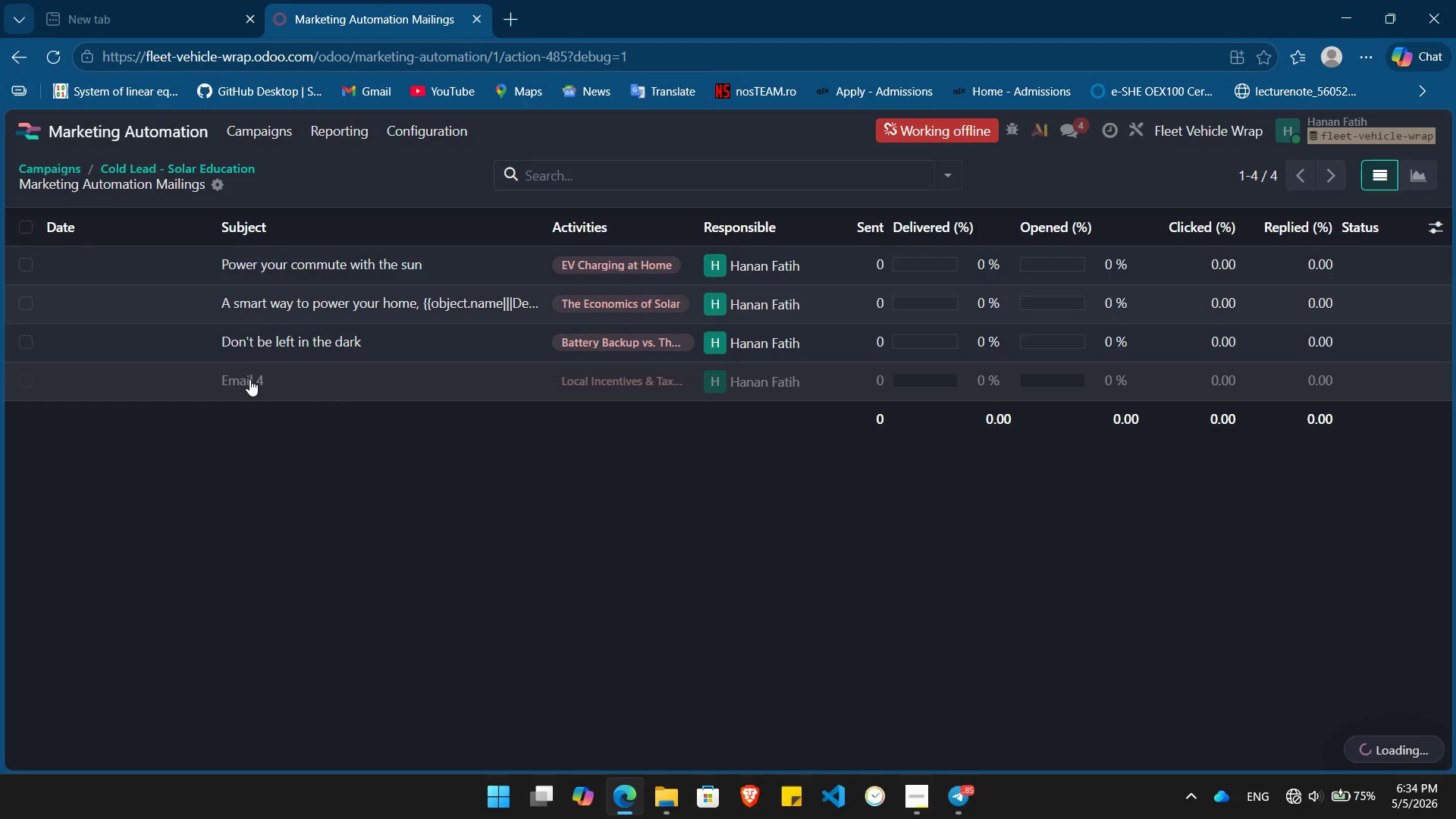 
mouse_move([438, 277])
 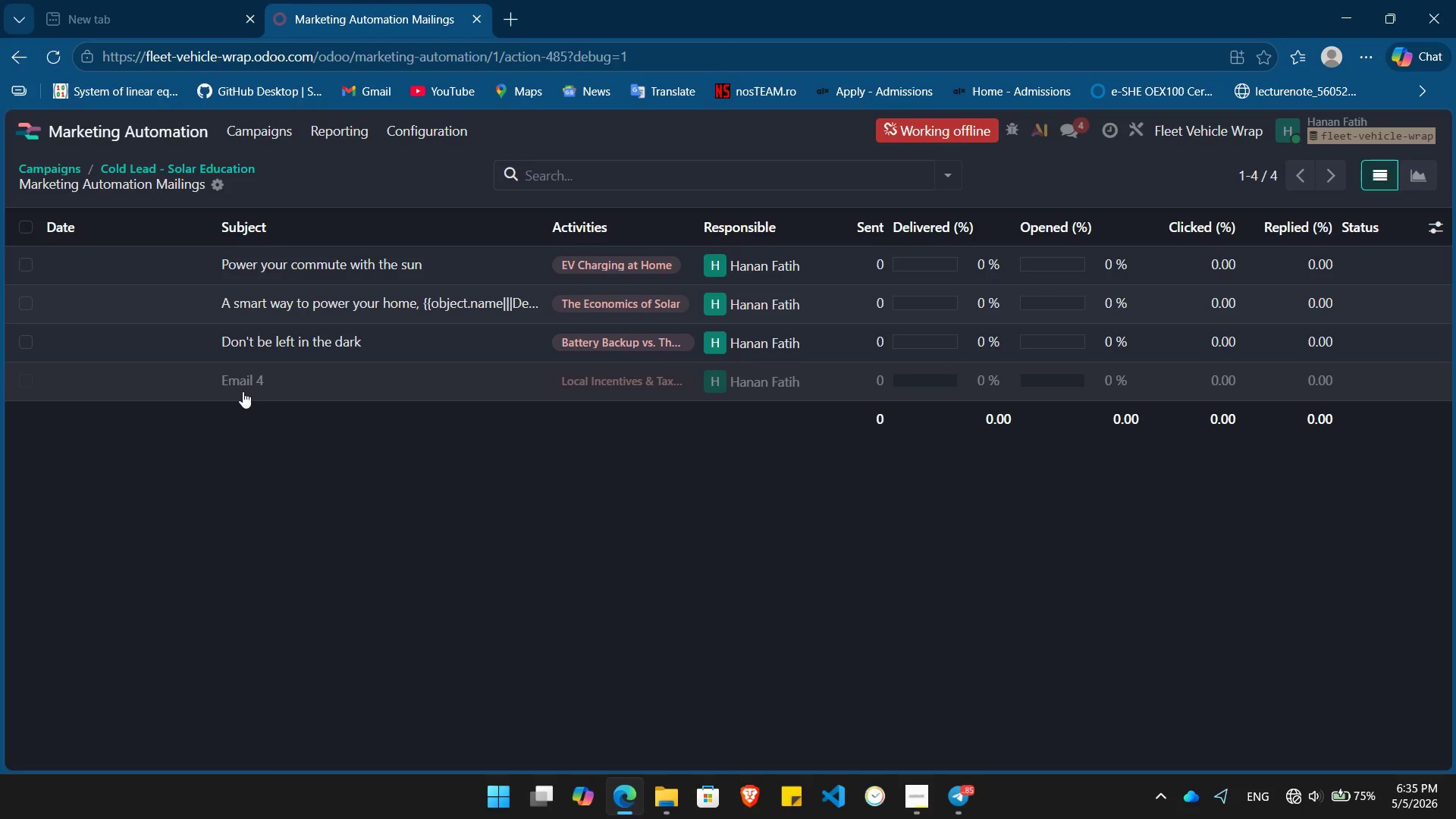 
mouse_move([270, 374])
 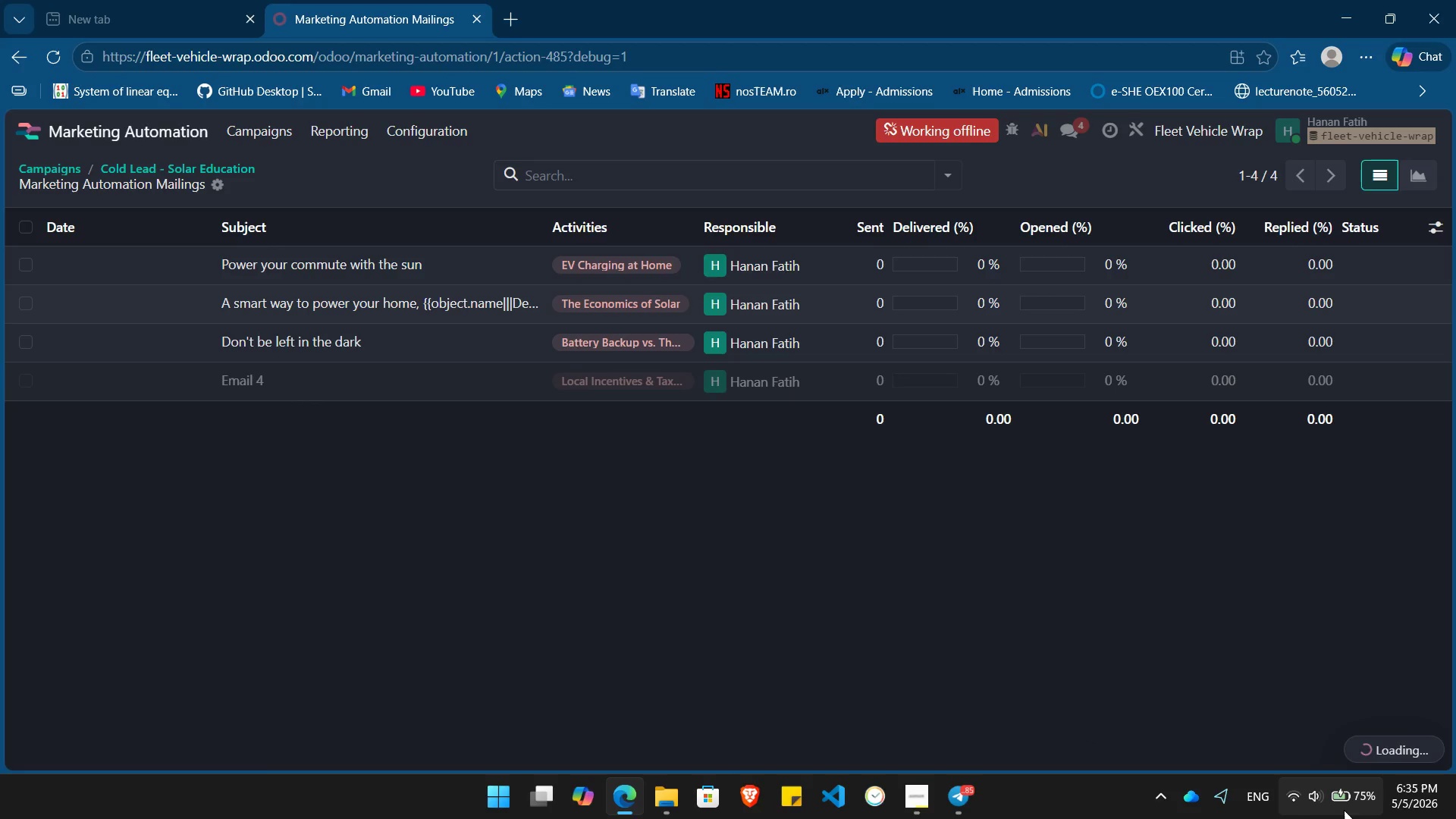 
left_click([1302, 802])
 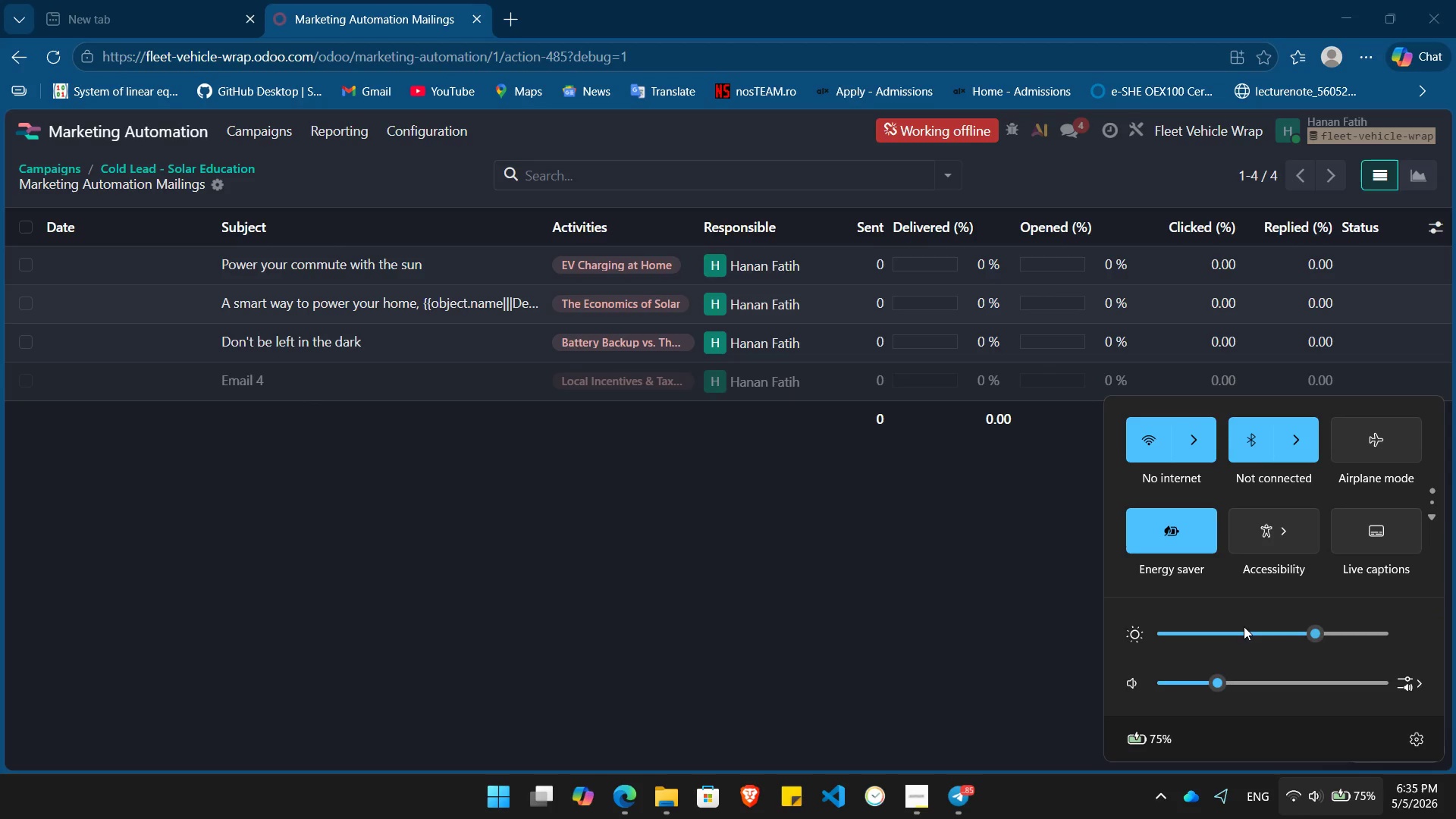 
left_click([1207, 438])
 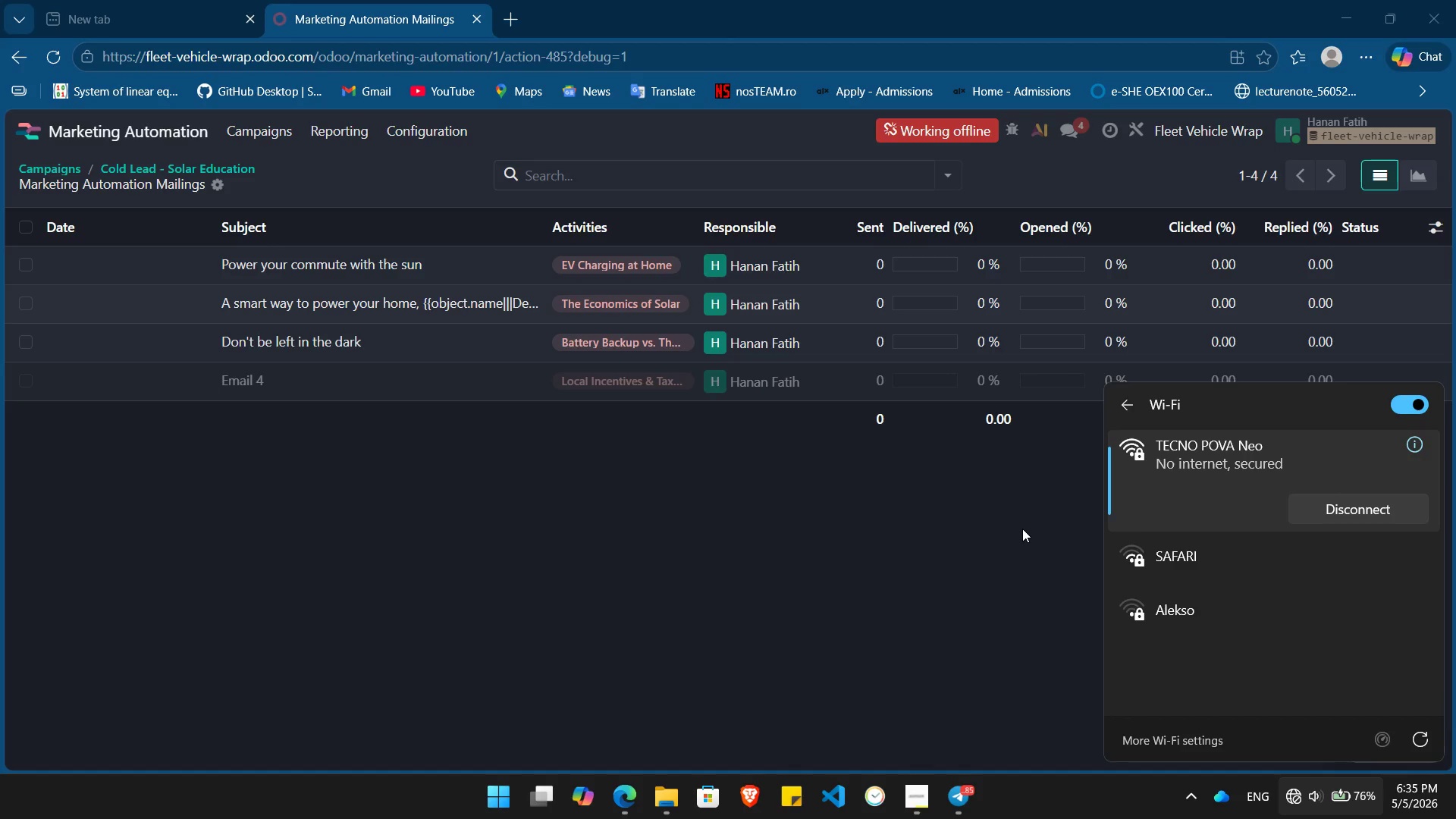 
wait(41.69)
 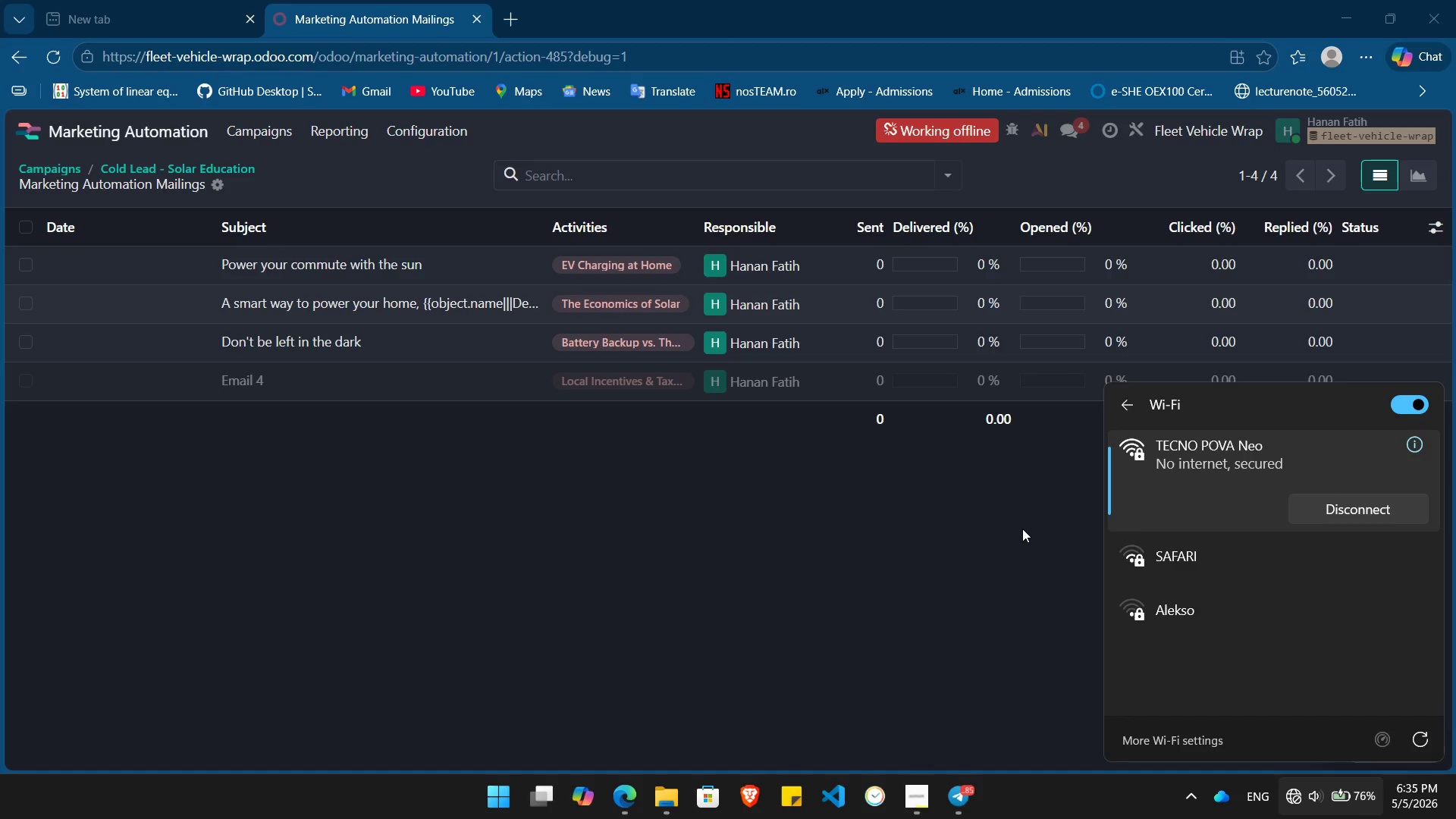 
key(Alt+AltLeft)
 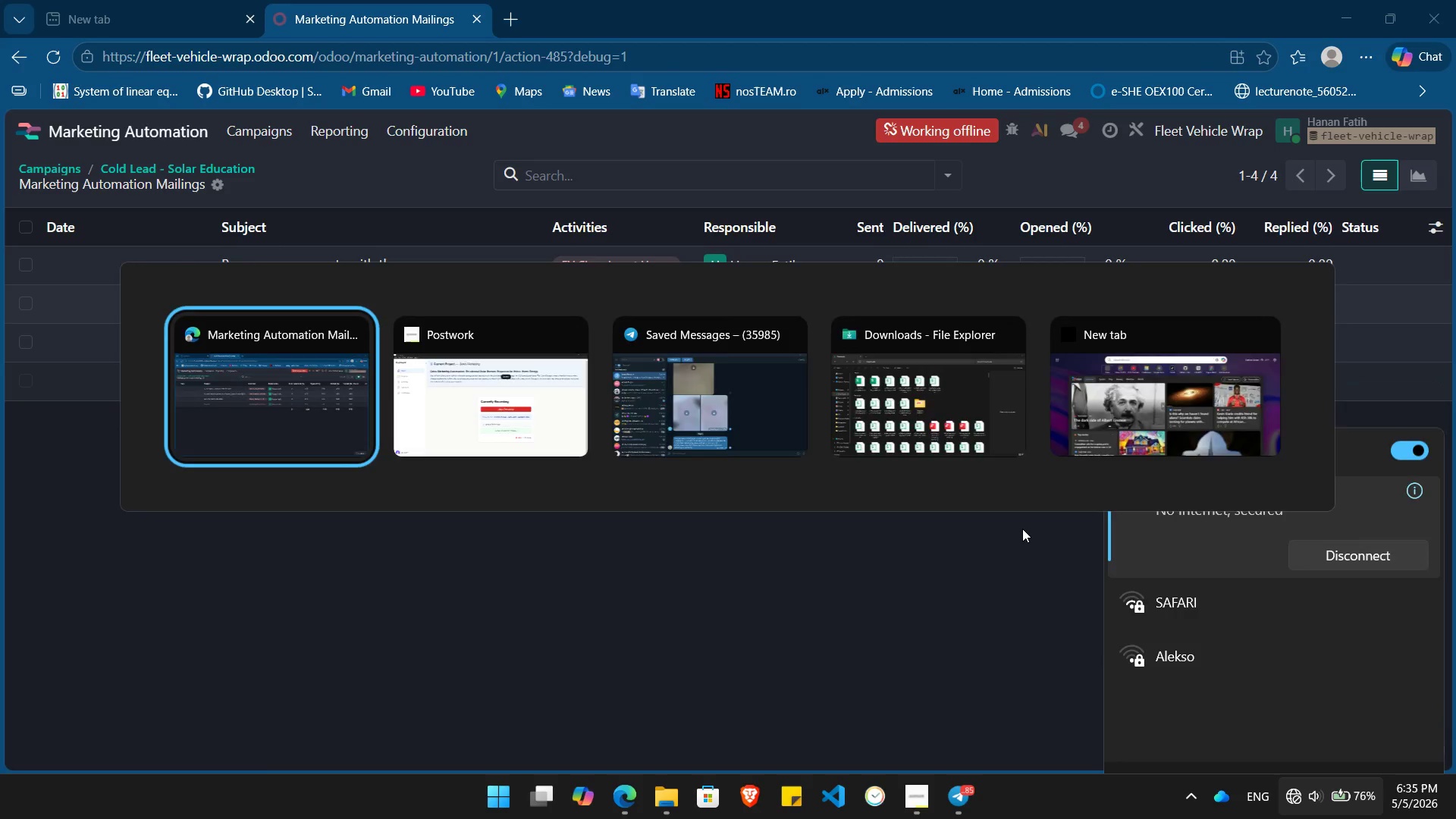 
key(Alt+Tab)
 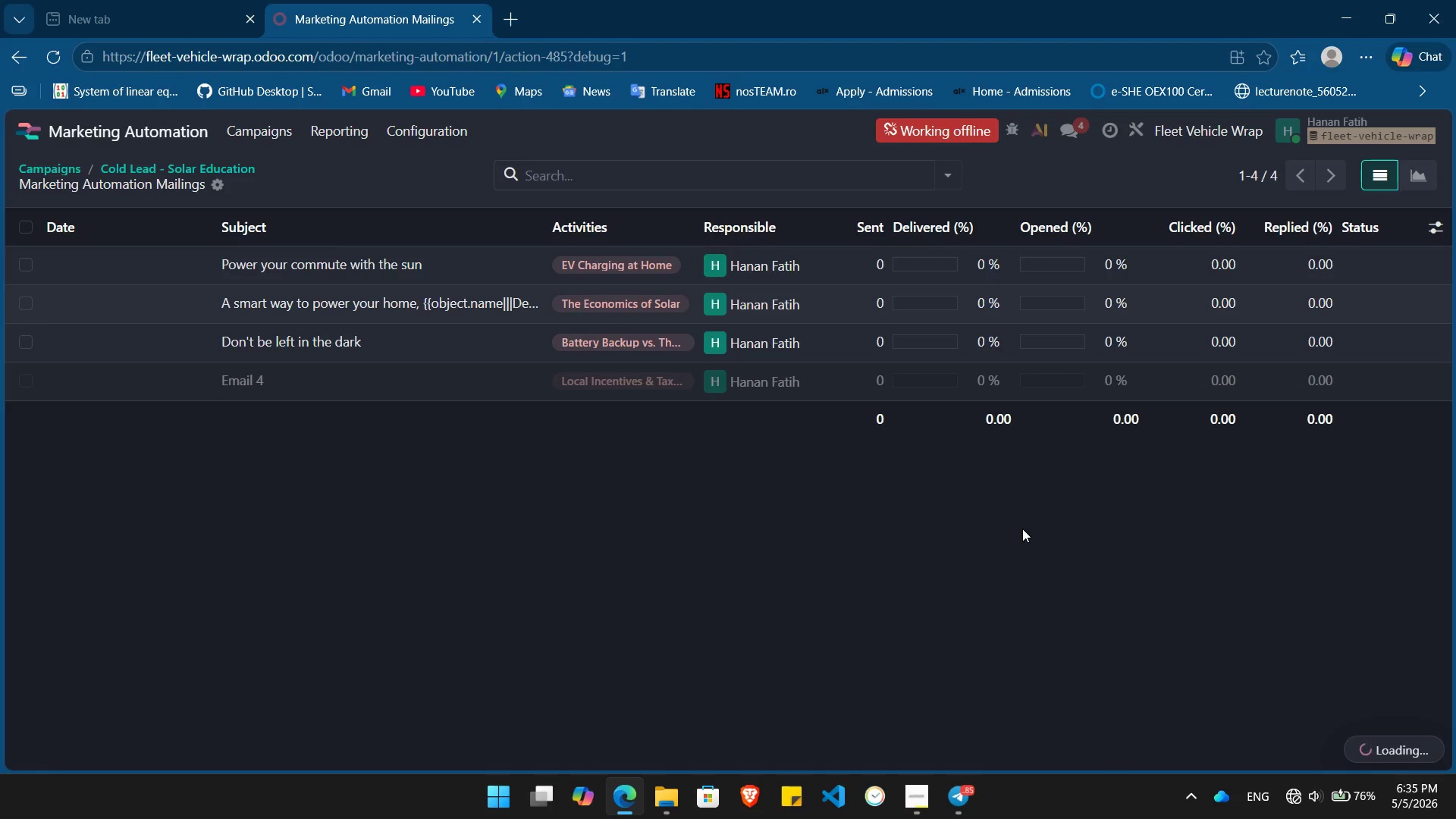 
key(Alt+Tab)
 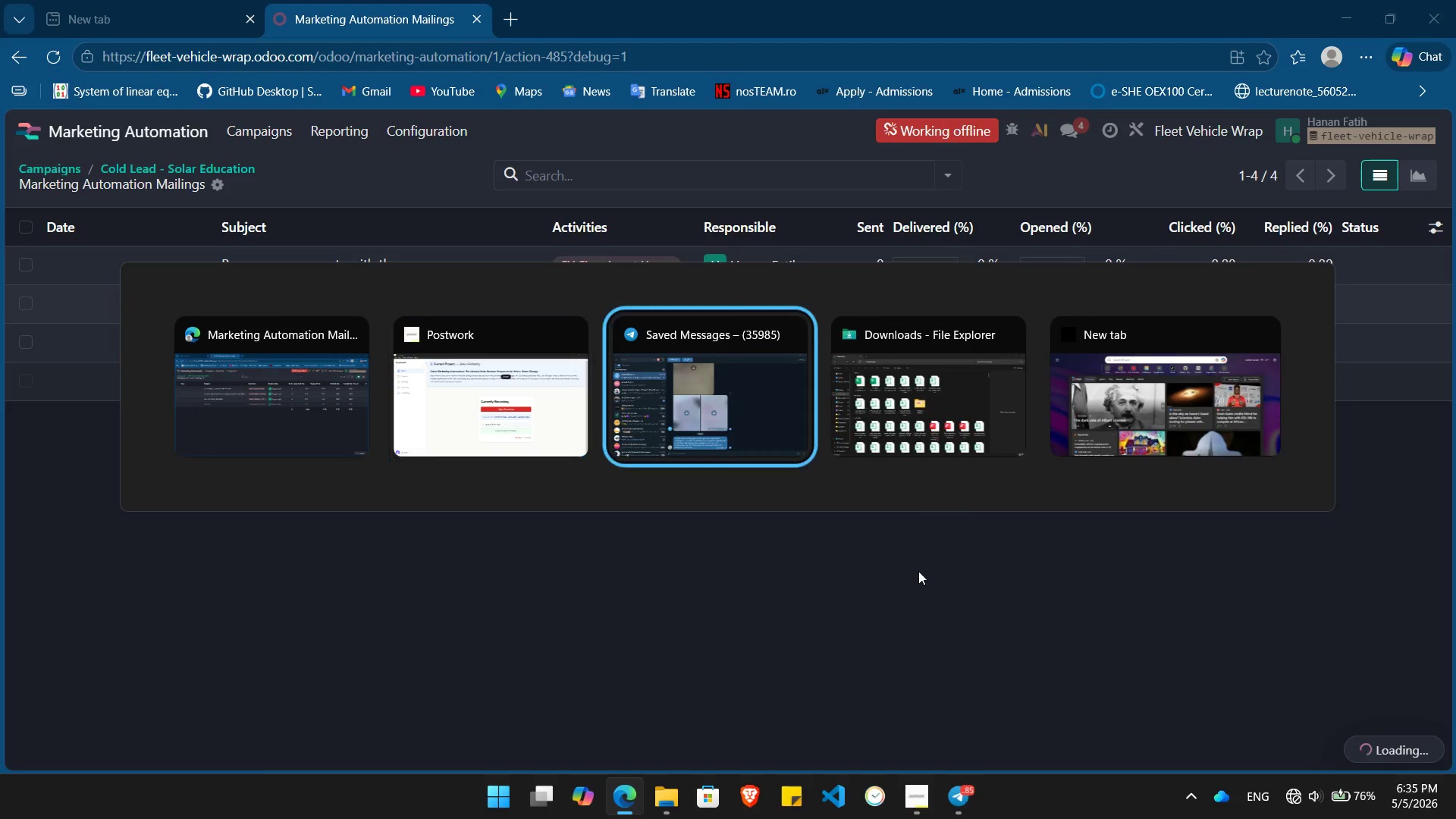 
key(Alt+Tab)
 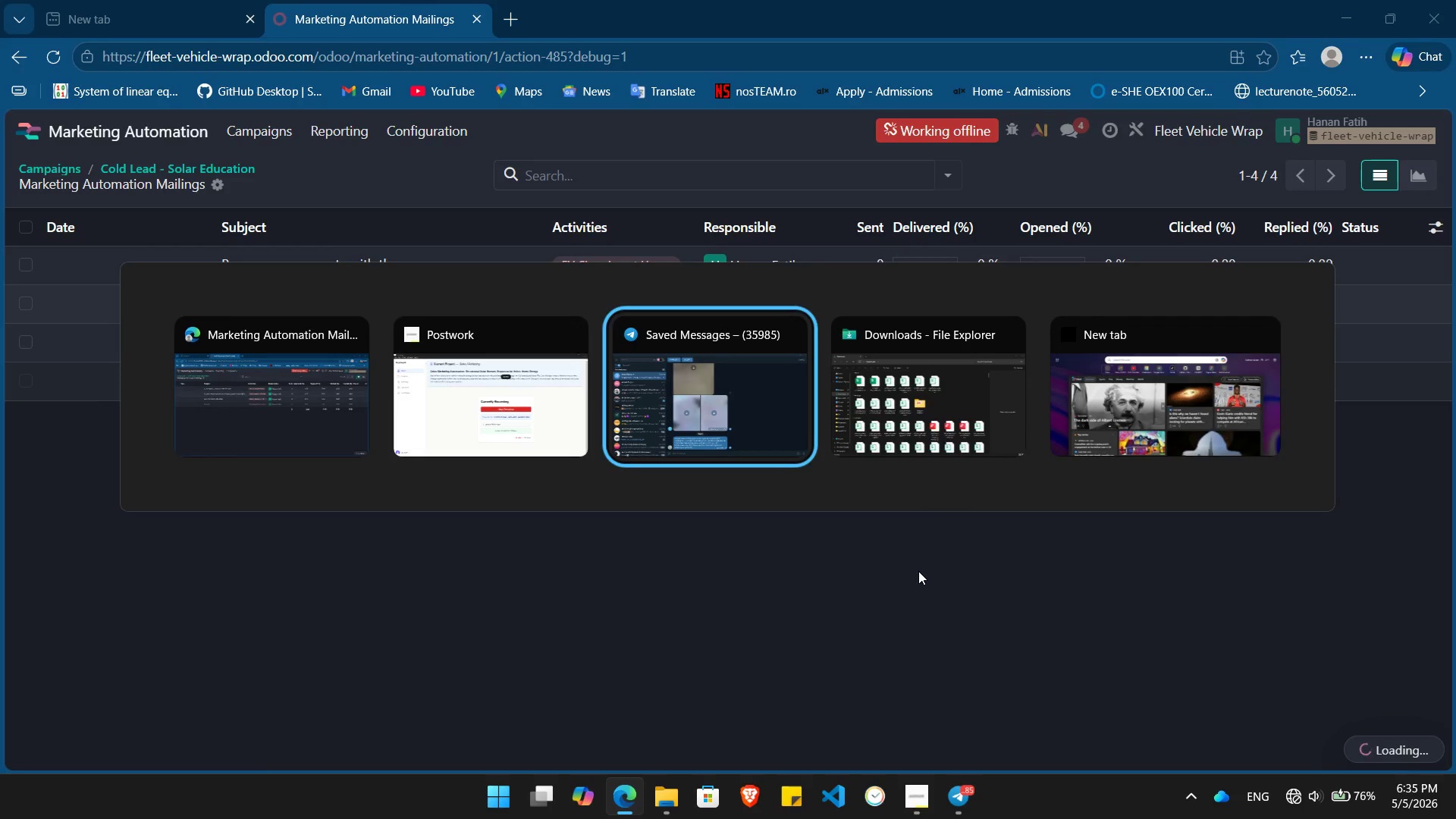 
key(Alt+ArrowLeft)